 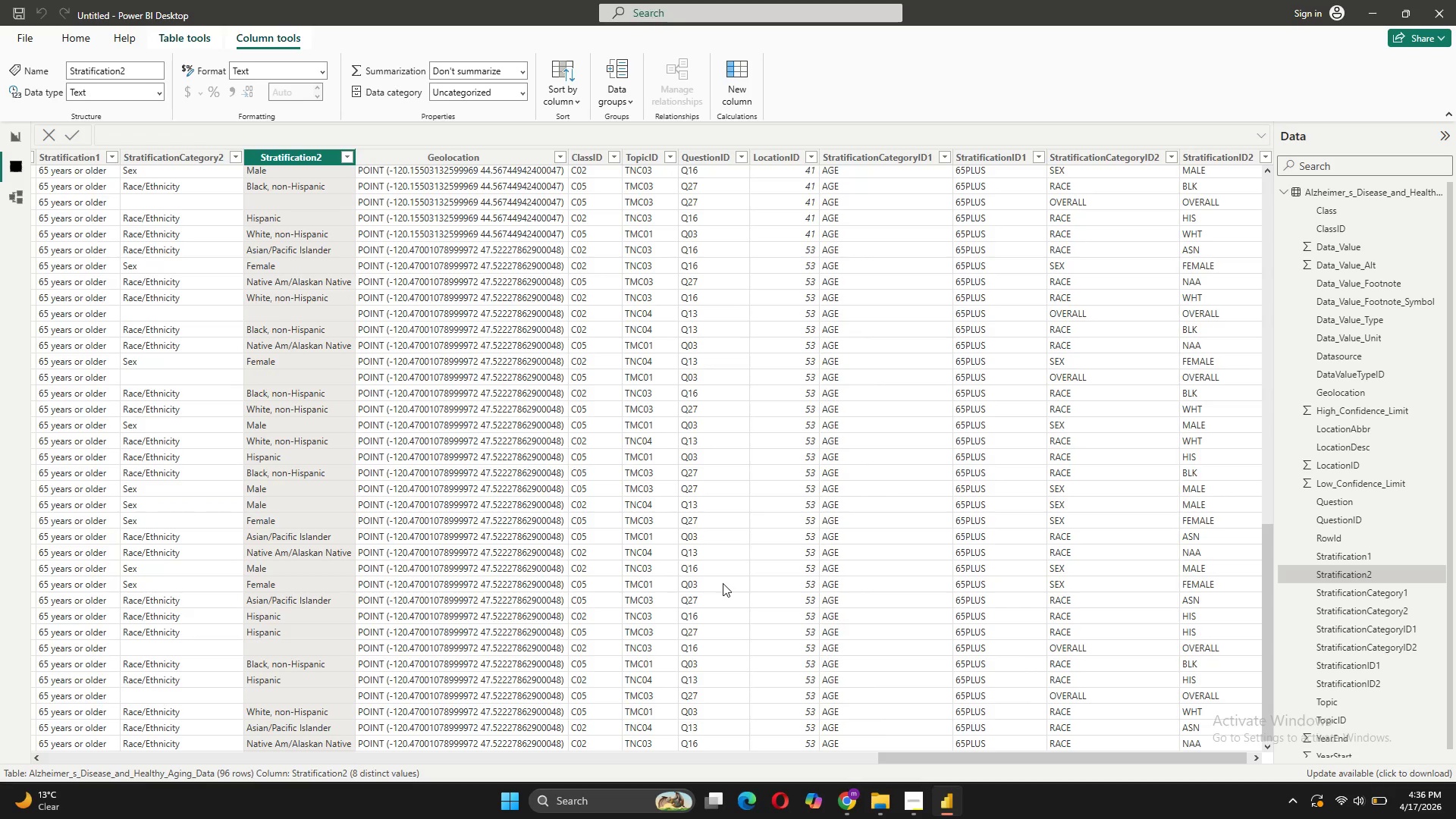 
left_click([11, 133])
 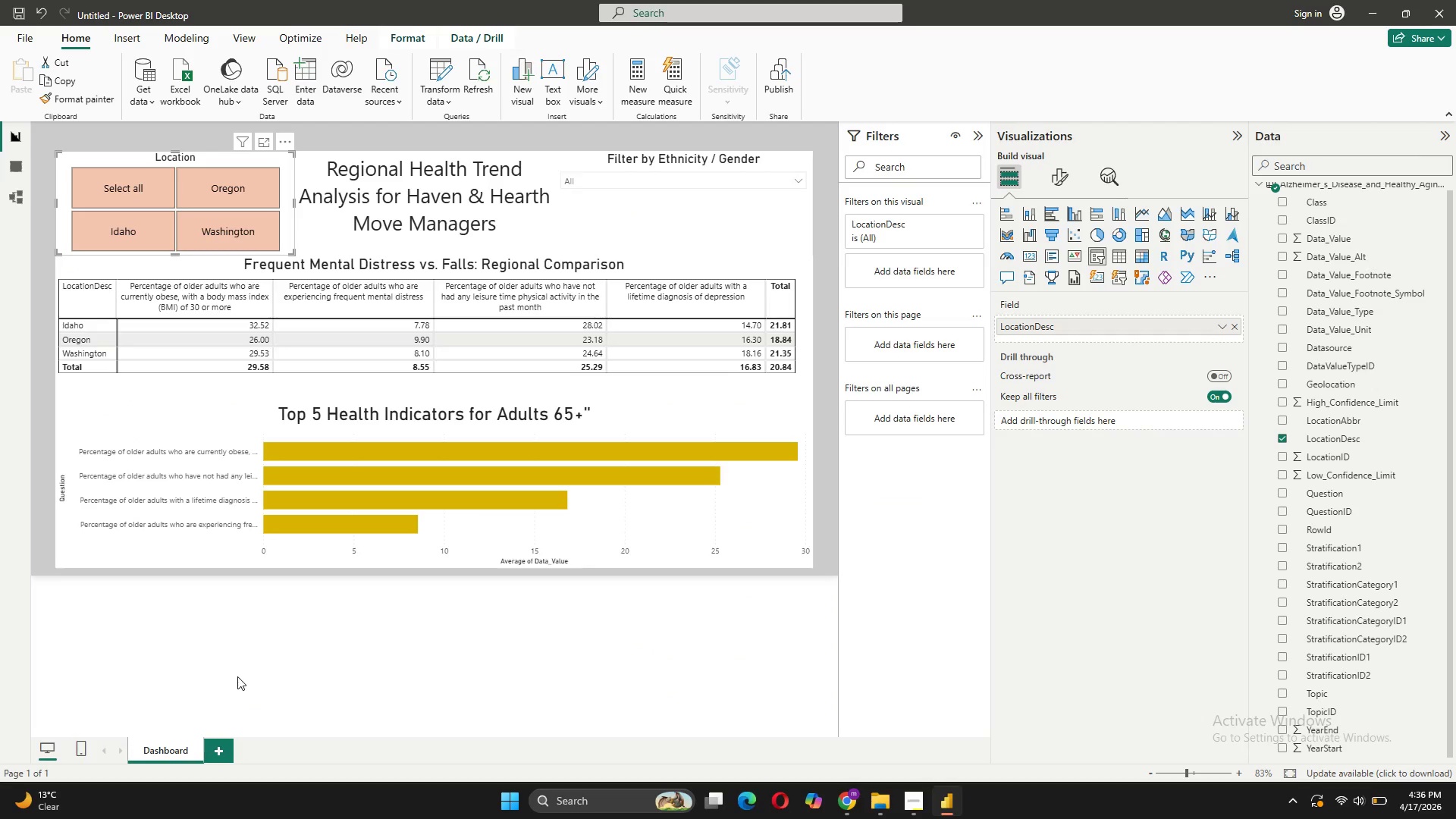 
left_click([218, 761])
 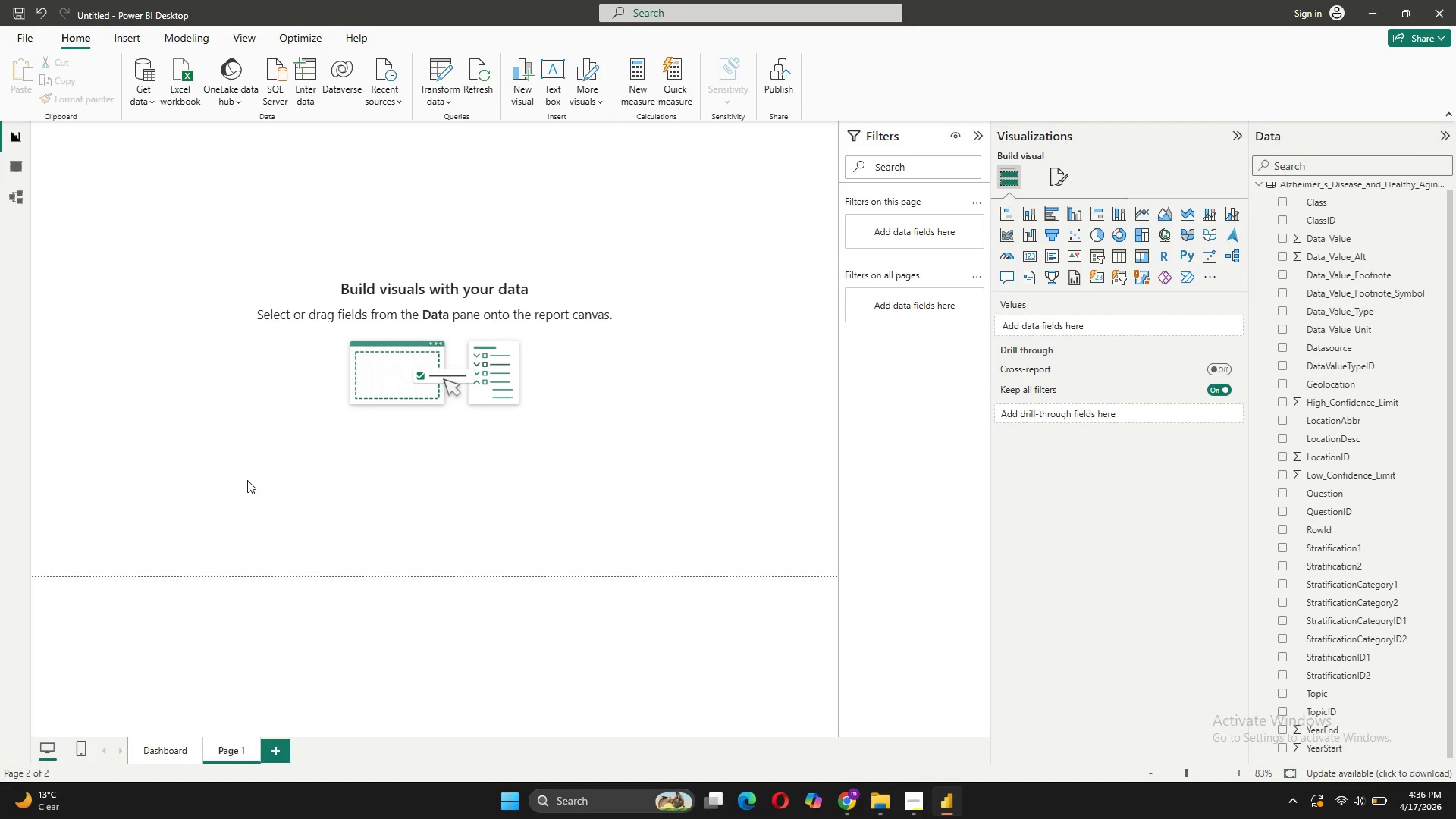 
left_click([232, 453])
 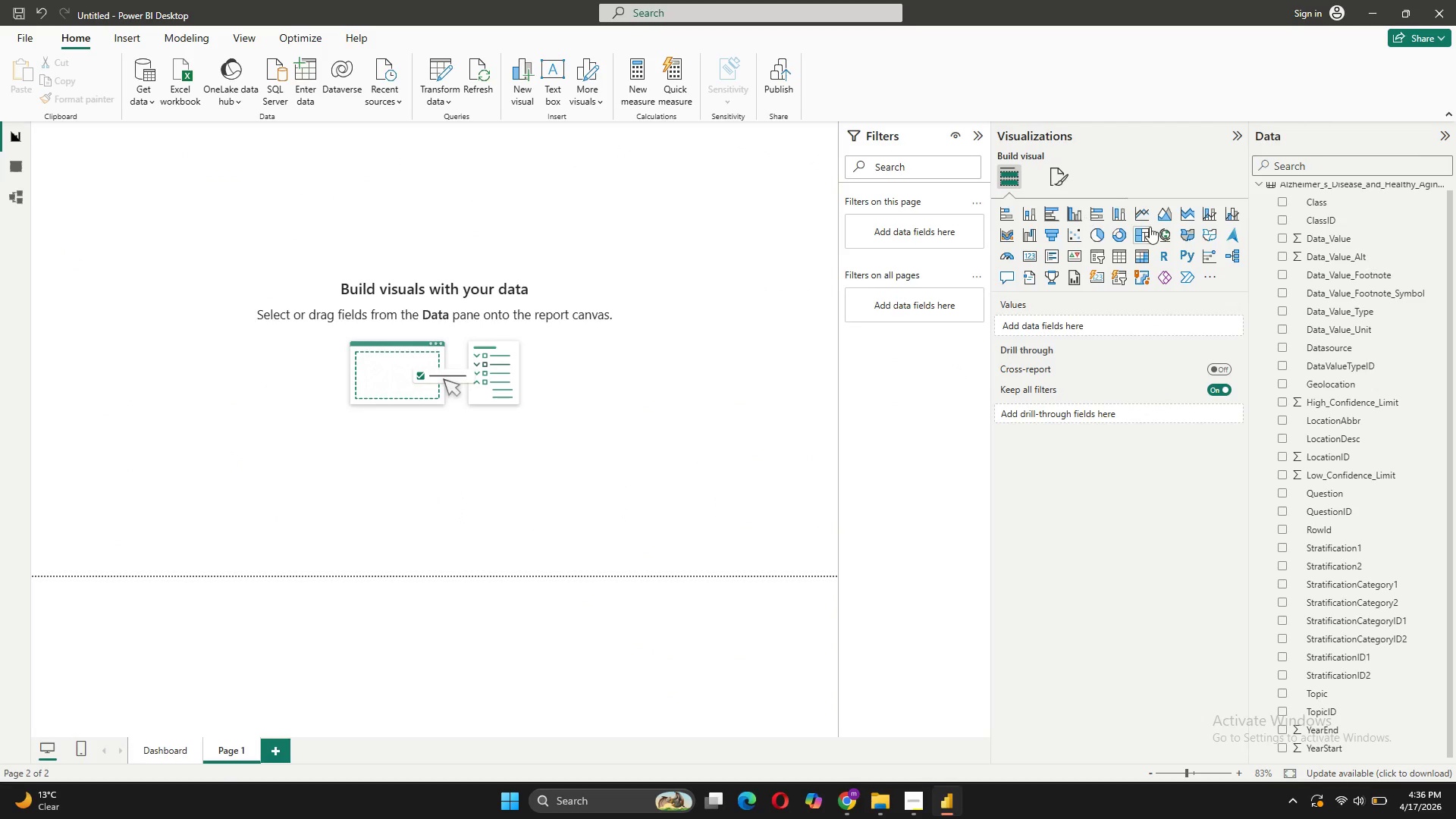 
left_click([1119, 253])
 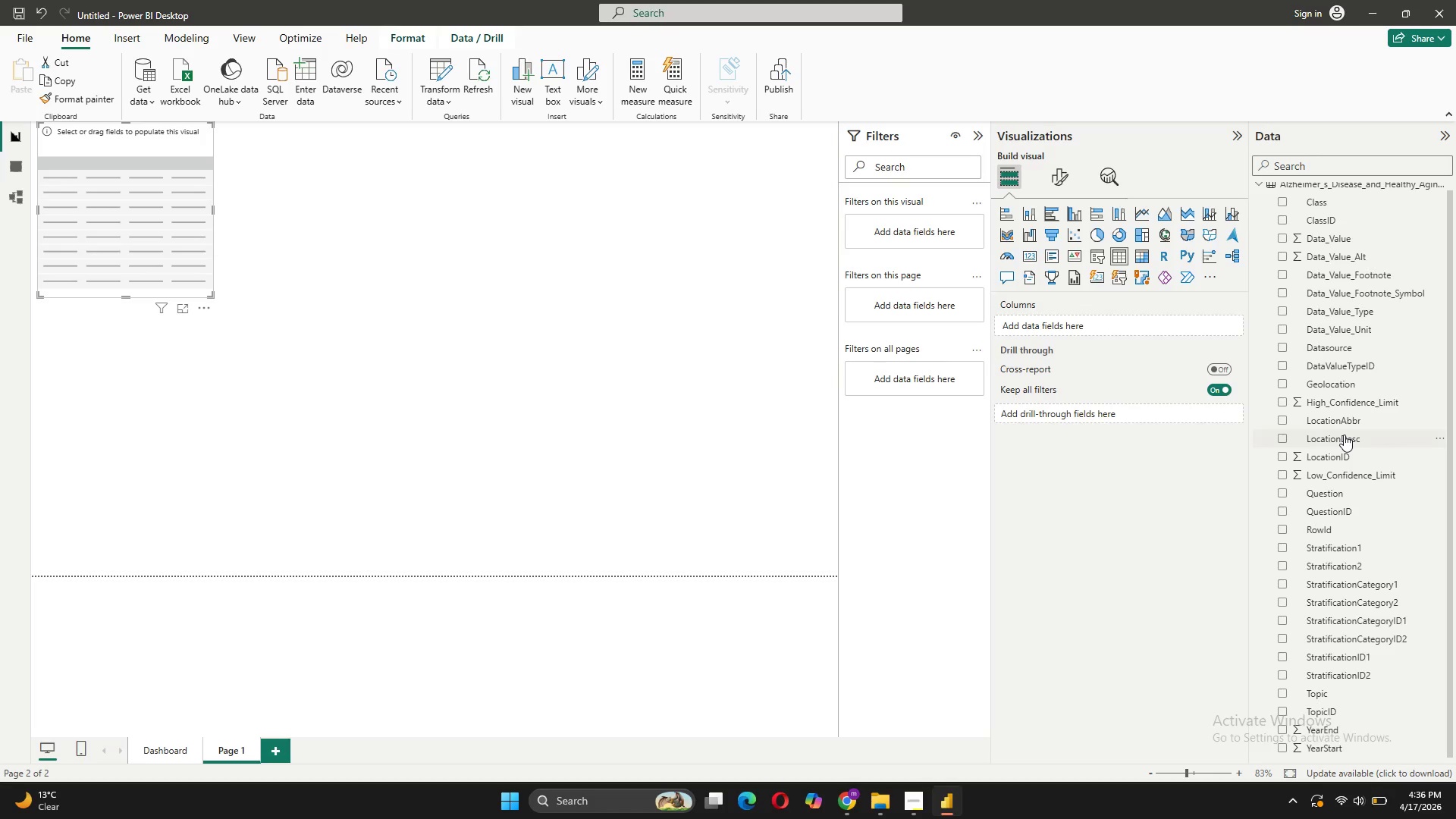 
wait(6.84)
 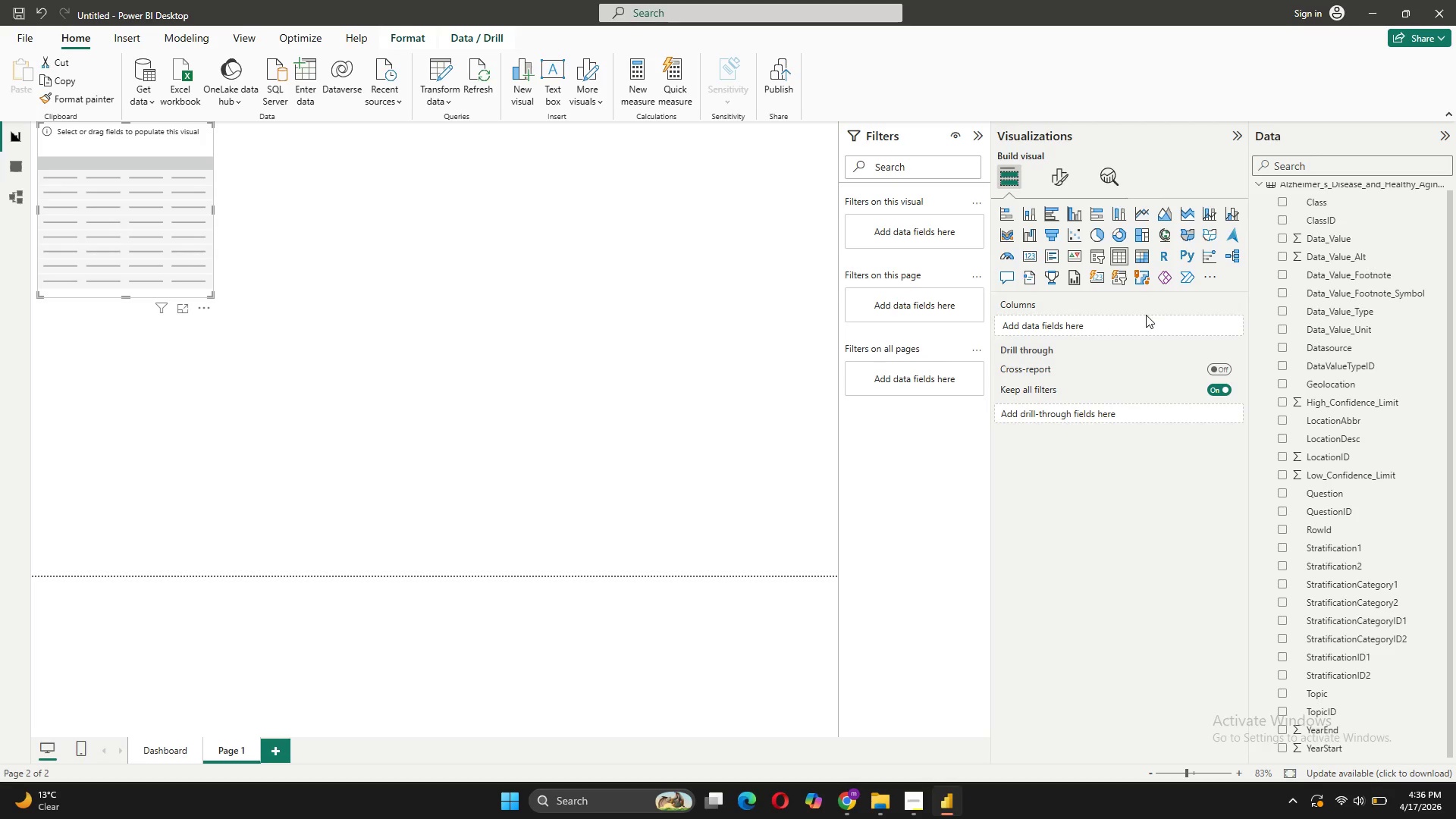 
left_click_drag(start_coordinate=[1338, 438], to_coordinate=[1103, 320])
 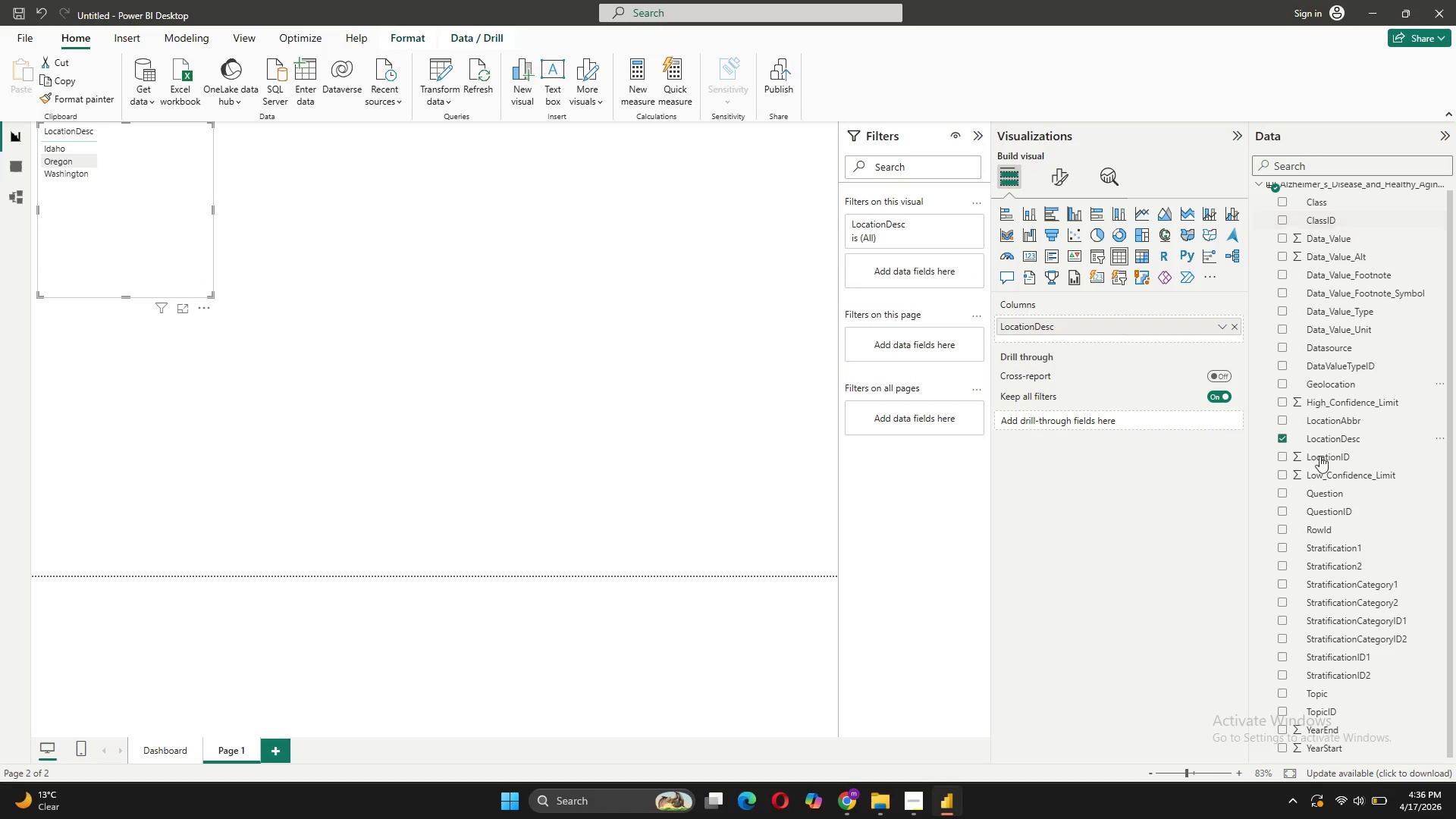 
left_click_drag(start_coordinate=[1316, 494], to_coordinate=[1084, 337])
 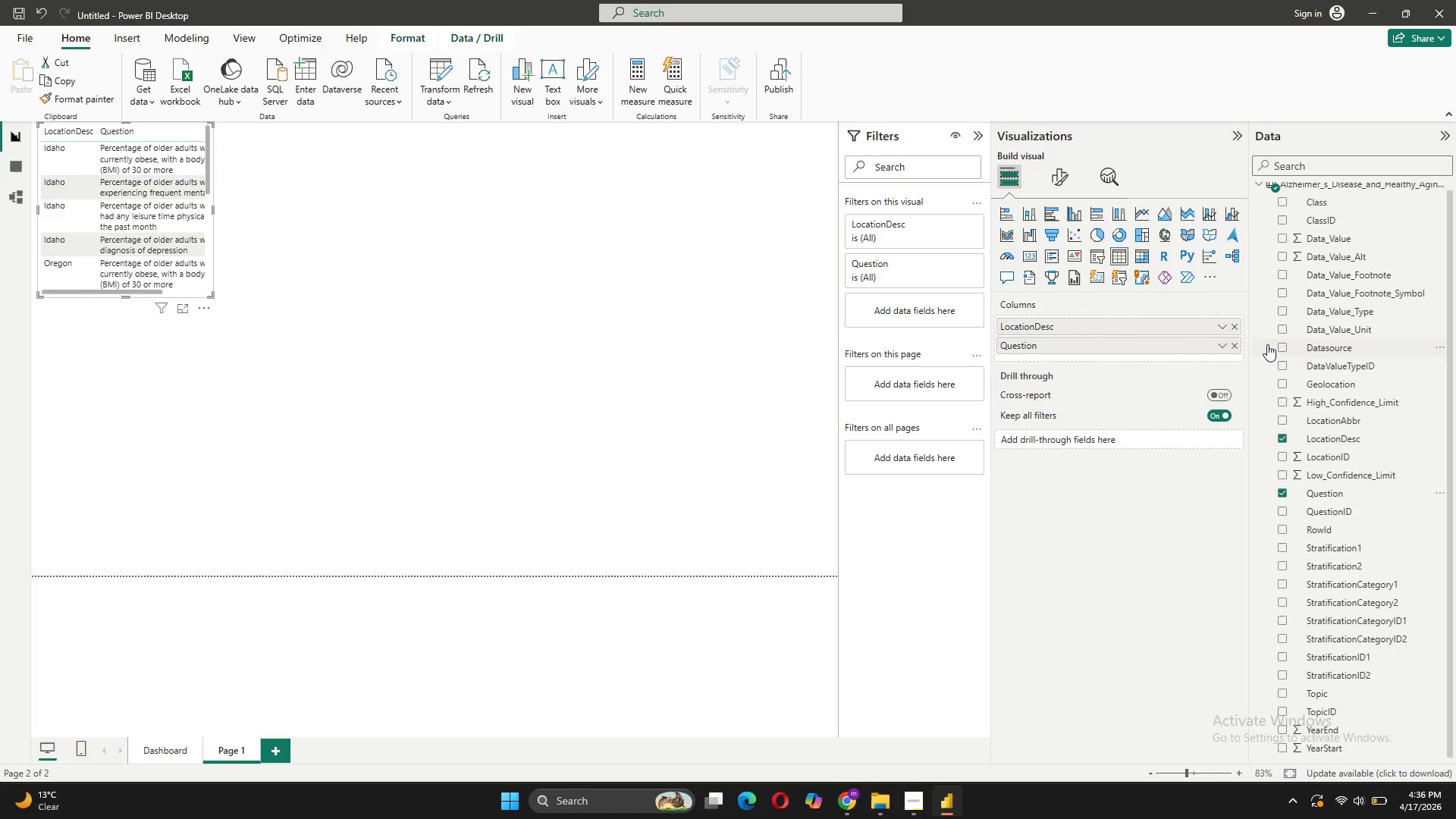 
left_click_drag(start_coordinate=[1333, 241], to_coordinate=[1072, 352])
 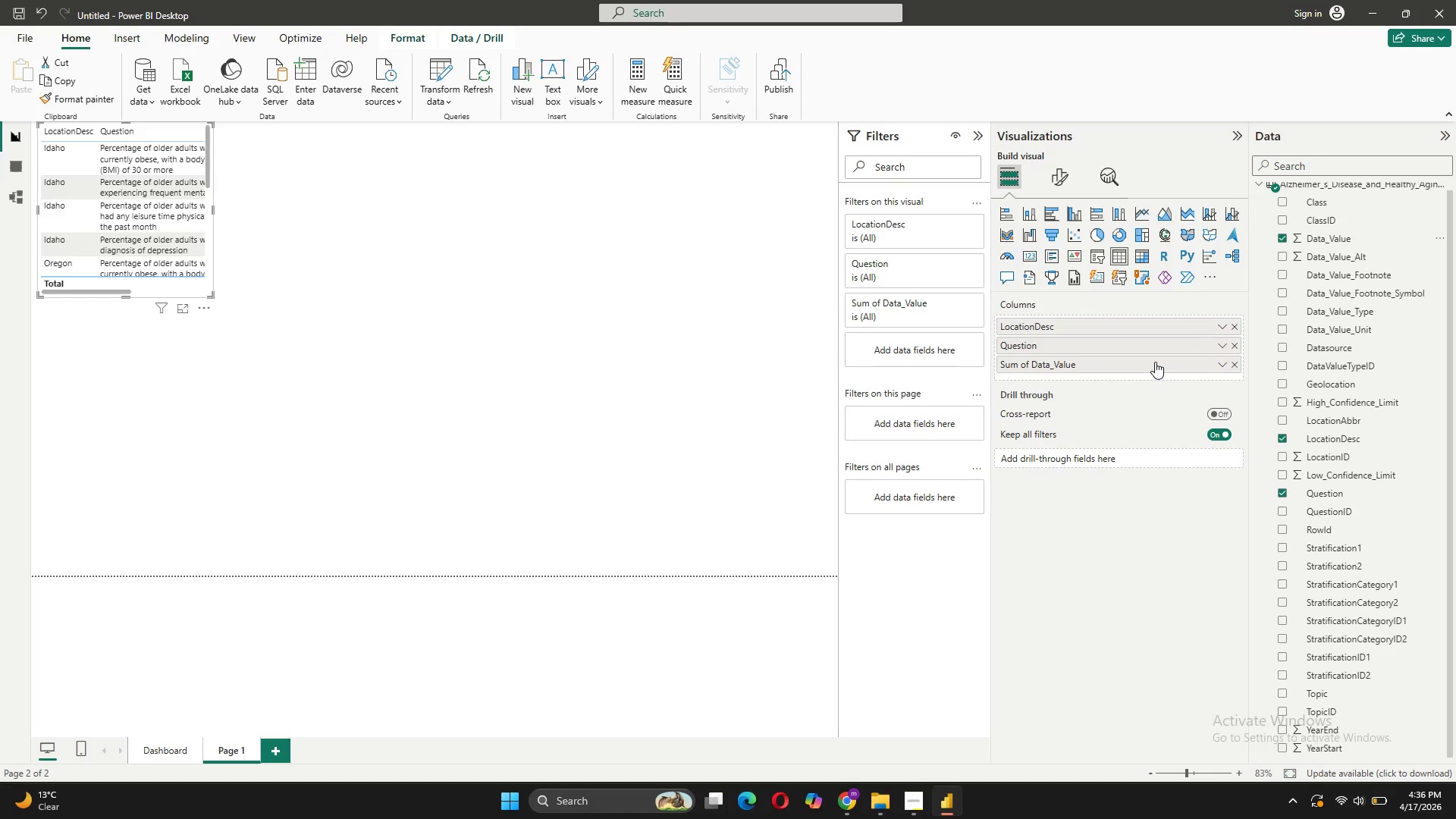 
left_click([1221, 359])
 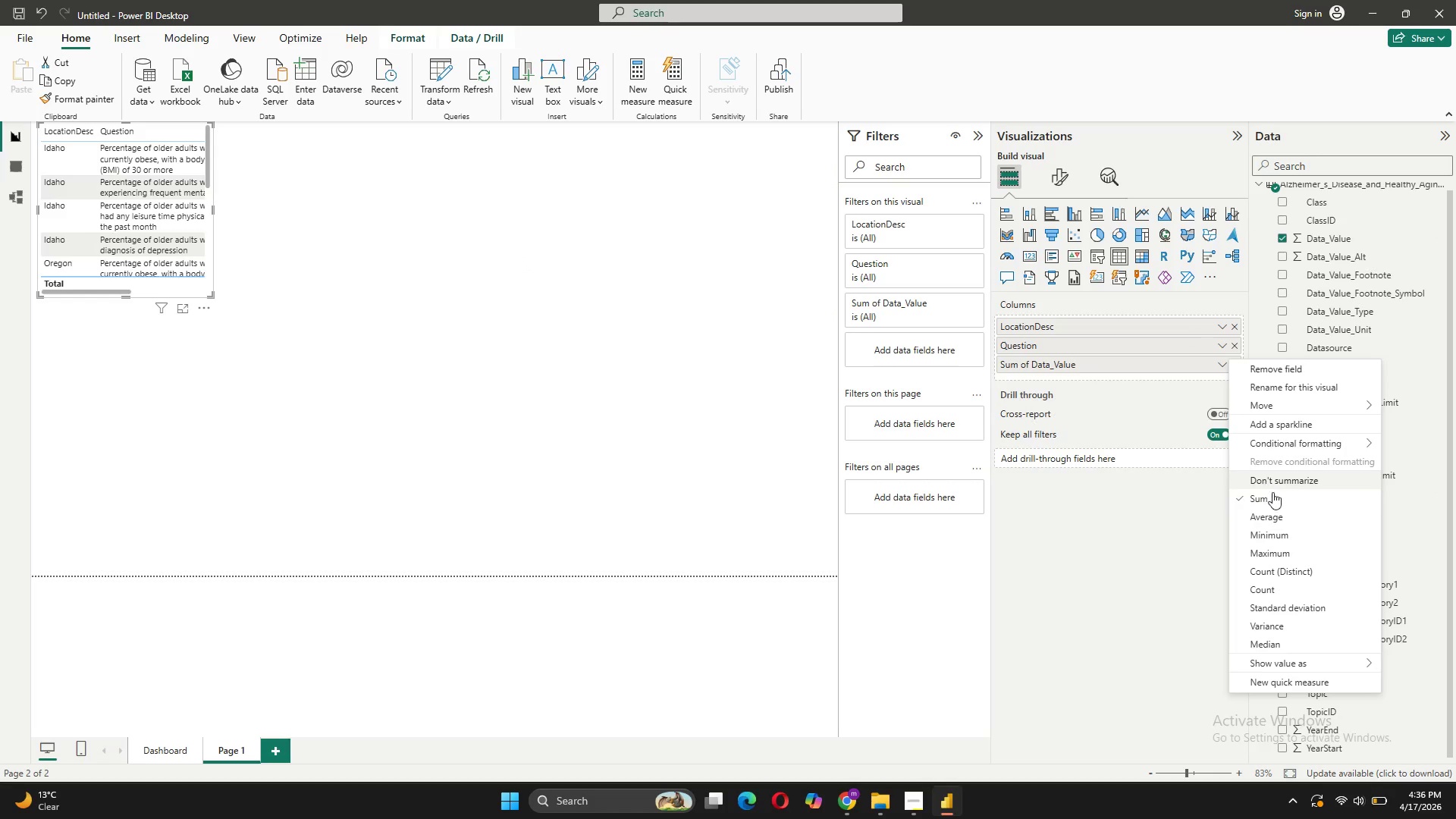 
left_click([1268, 480])
 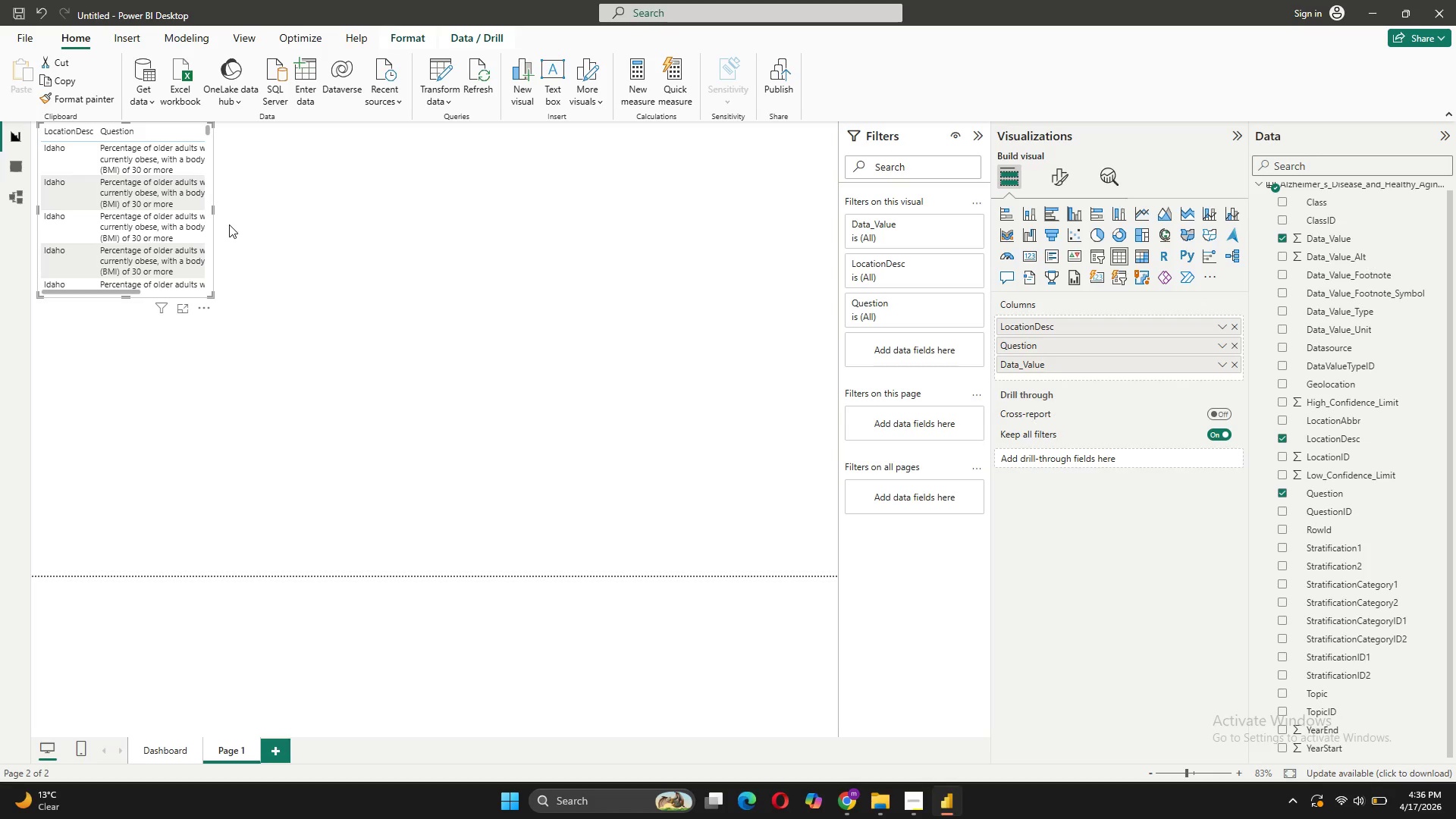 
left_click_drag(start_coordinate=[213, 209], to_coordinate=[315, 282])
 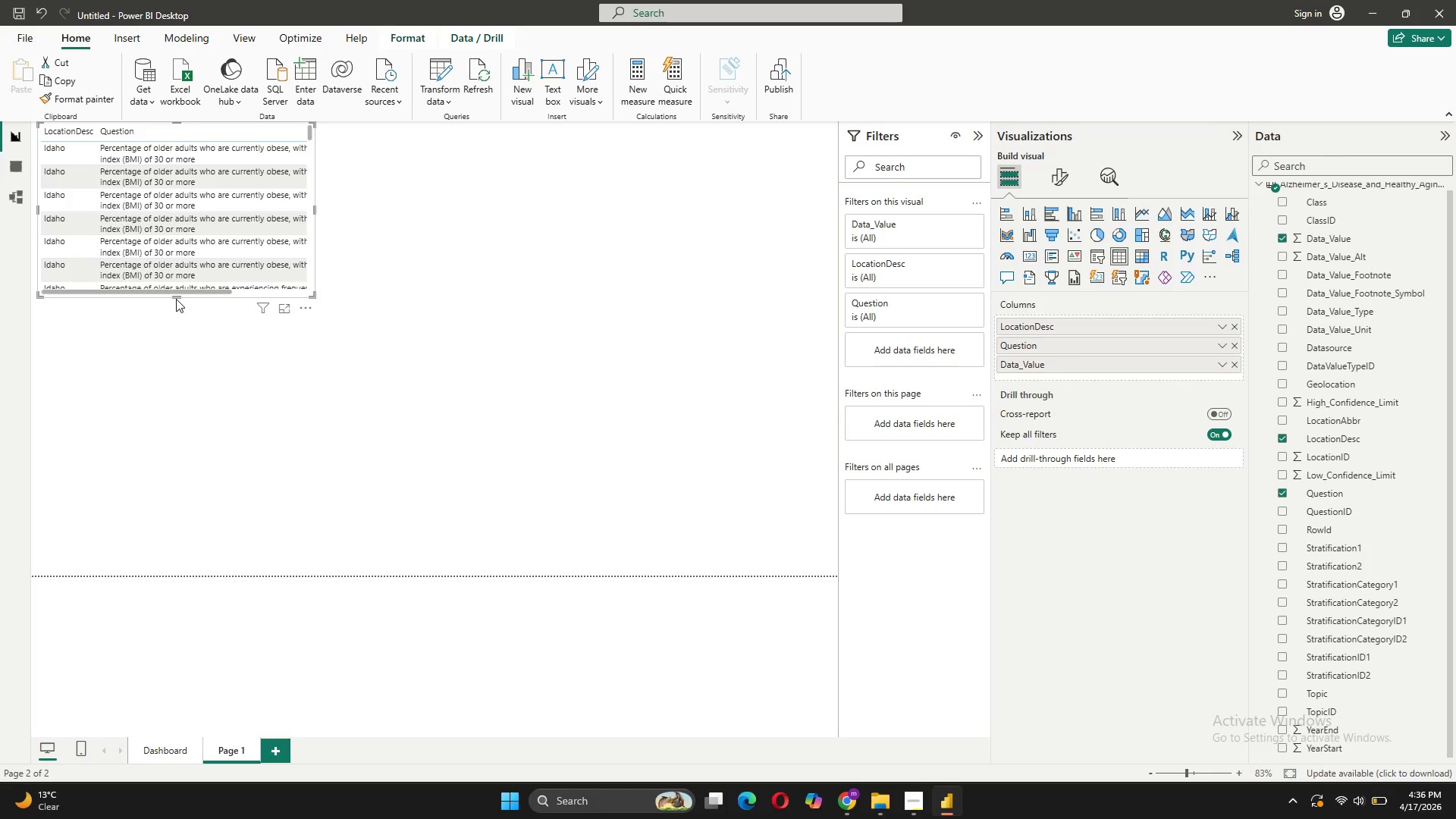 
left_click_drag(start_coordinate=[178, 295], to_coordinate=[112, 435])
 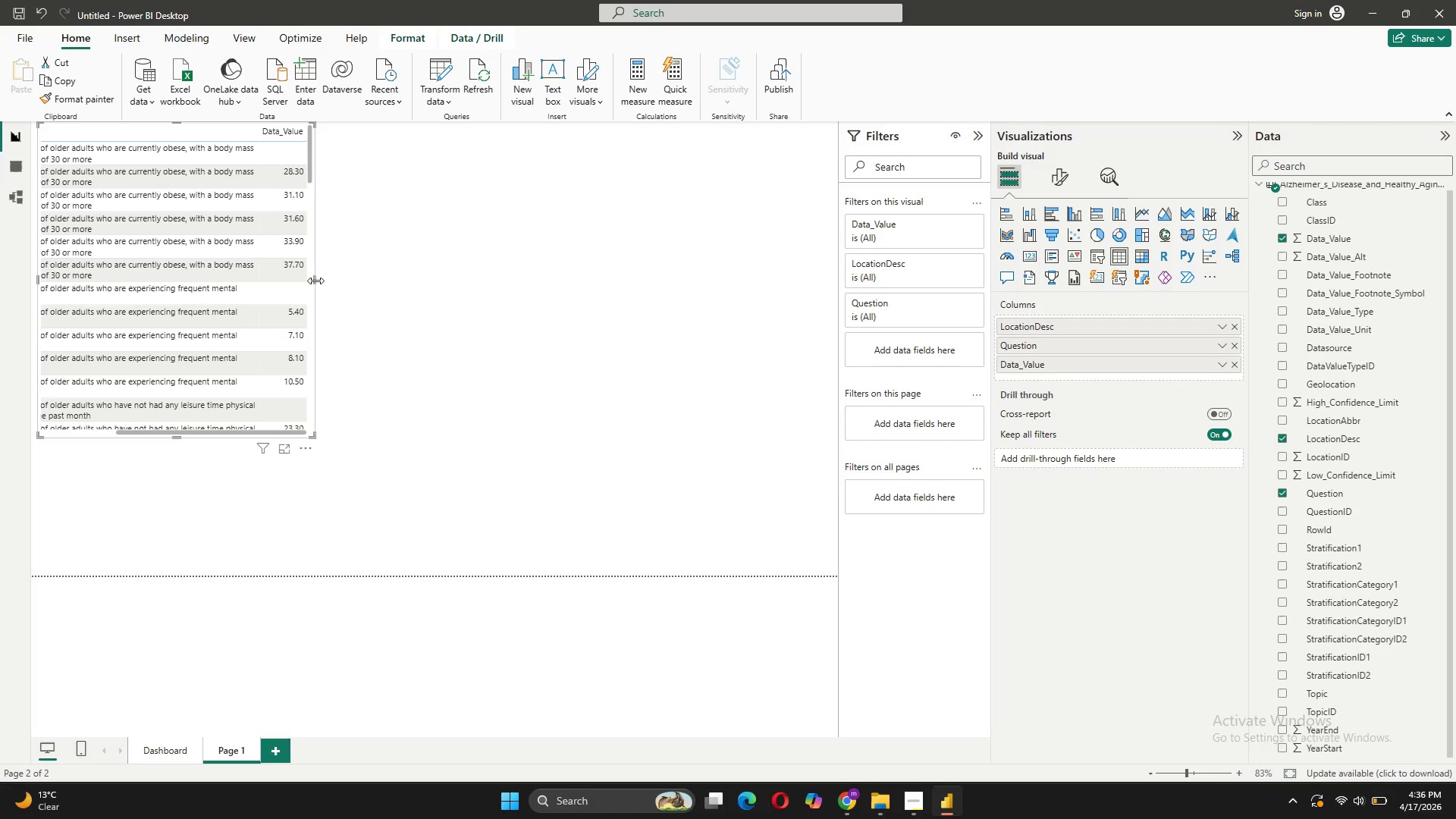 
left_click([312, 283])
 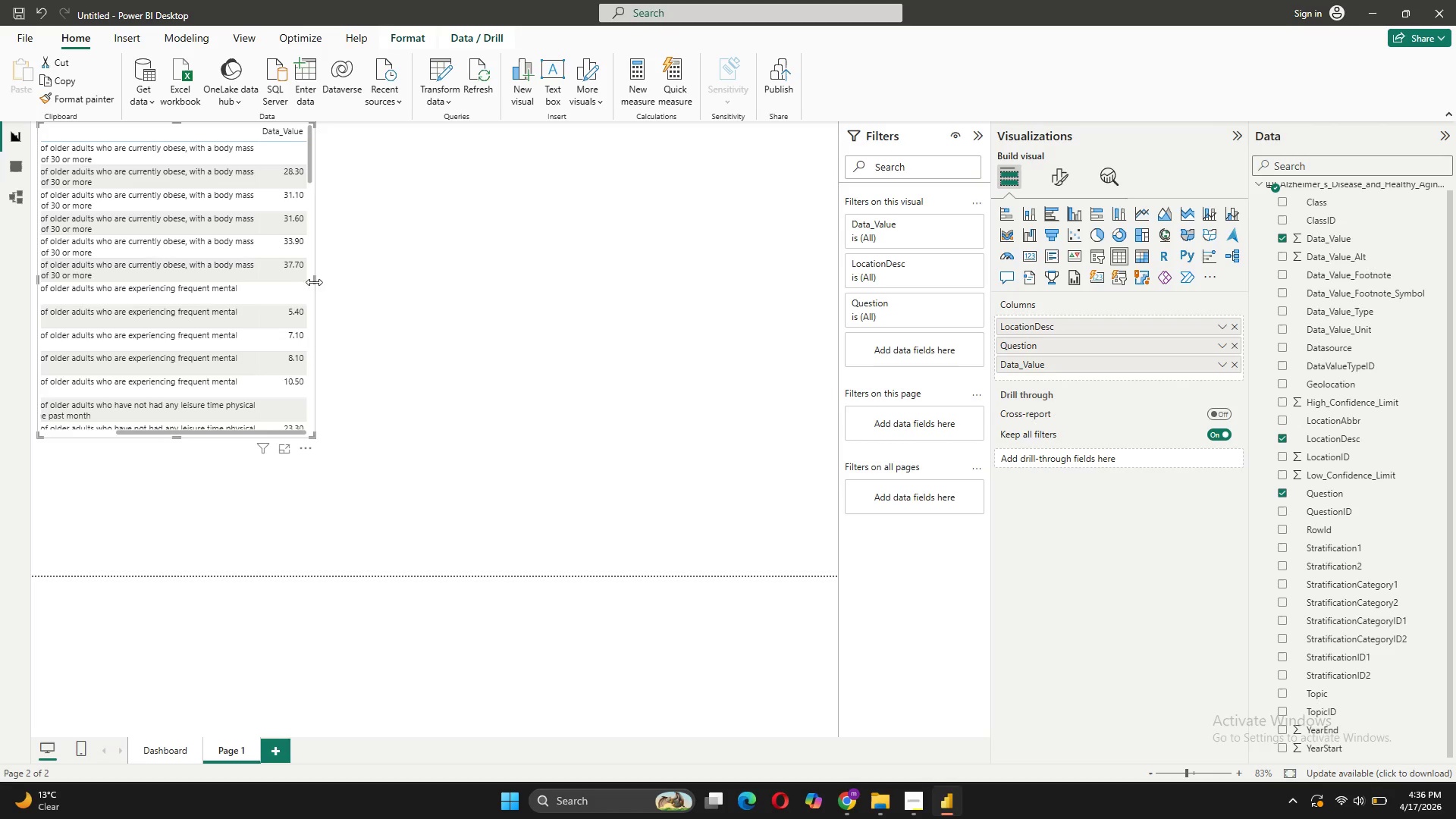 
left_click_drag(start_coordinate=[315, 281], to_coordinate=[413, 318])
 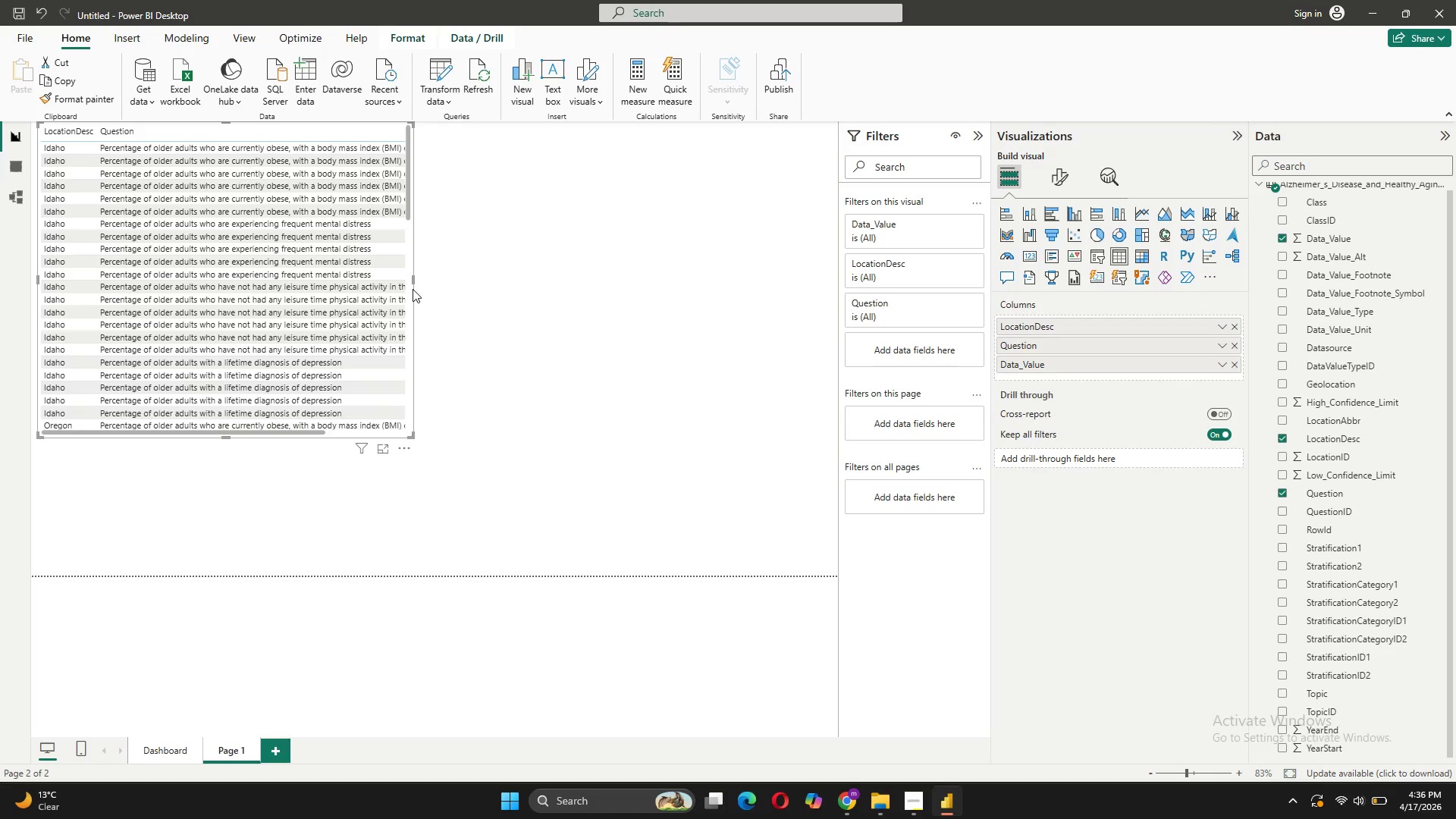 
left_click_drag(start_coordinate=[413, 281], to_coordinate=[550, 344])
 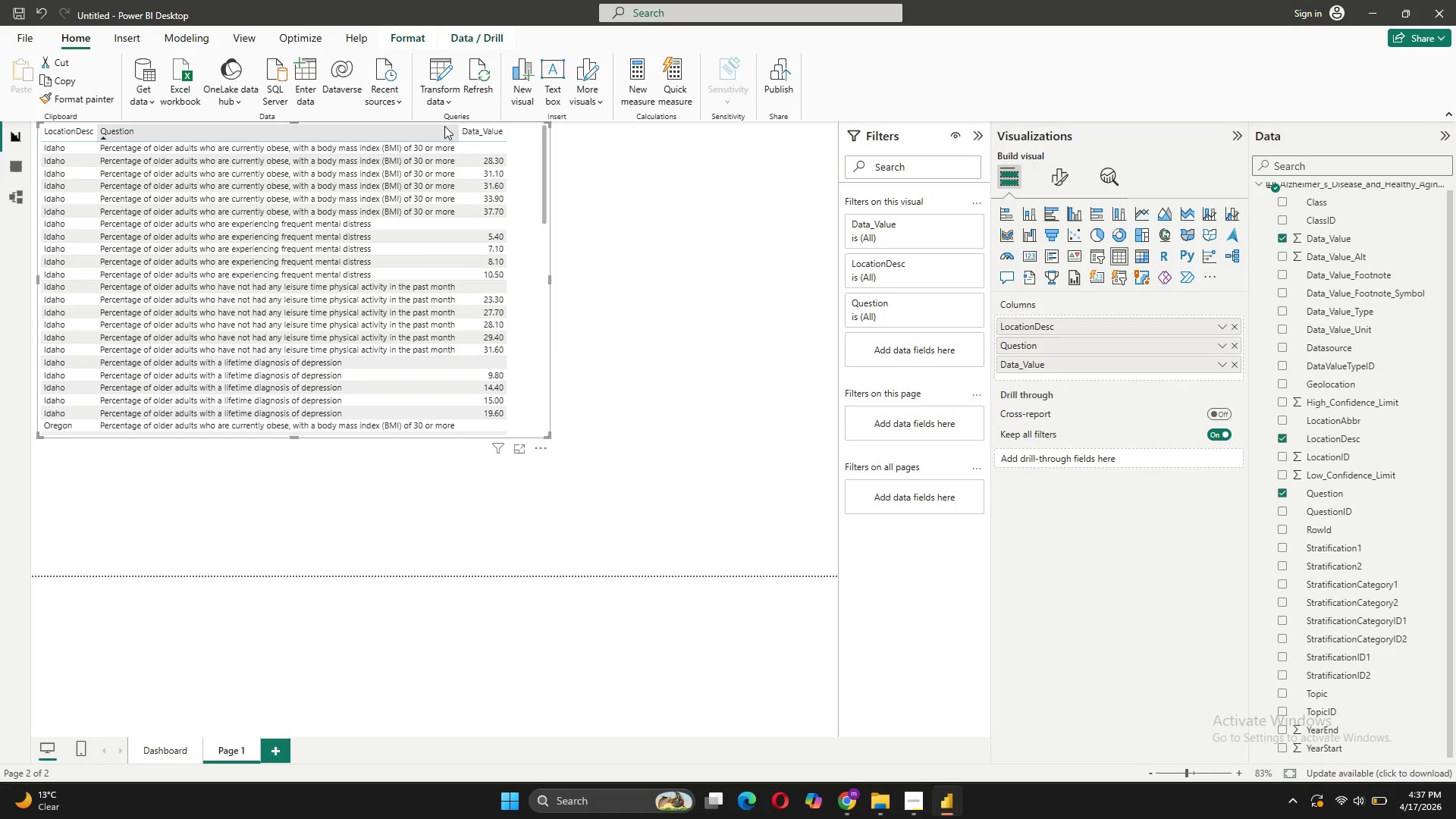 
wait(9.25)
 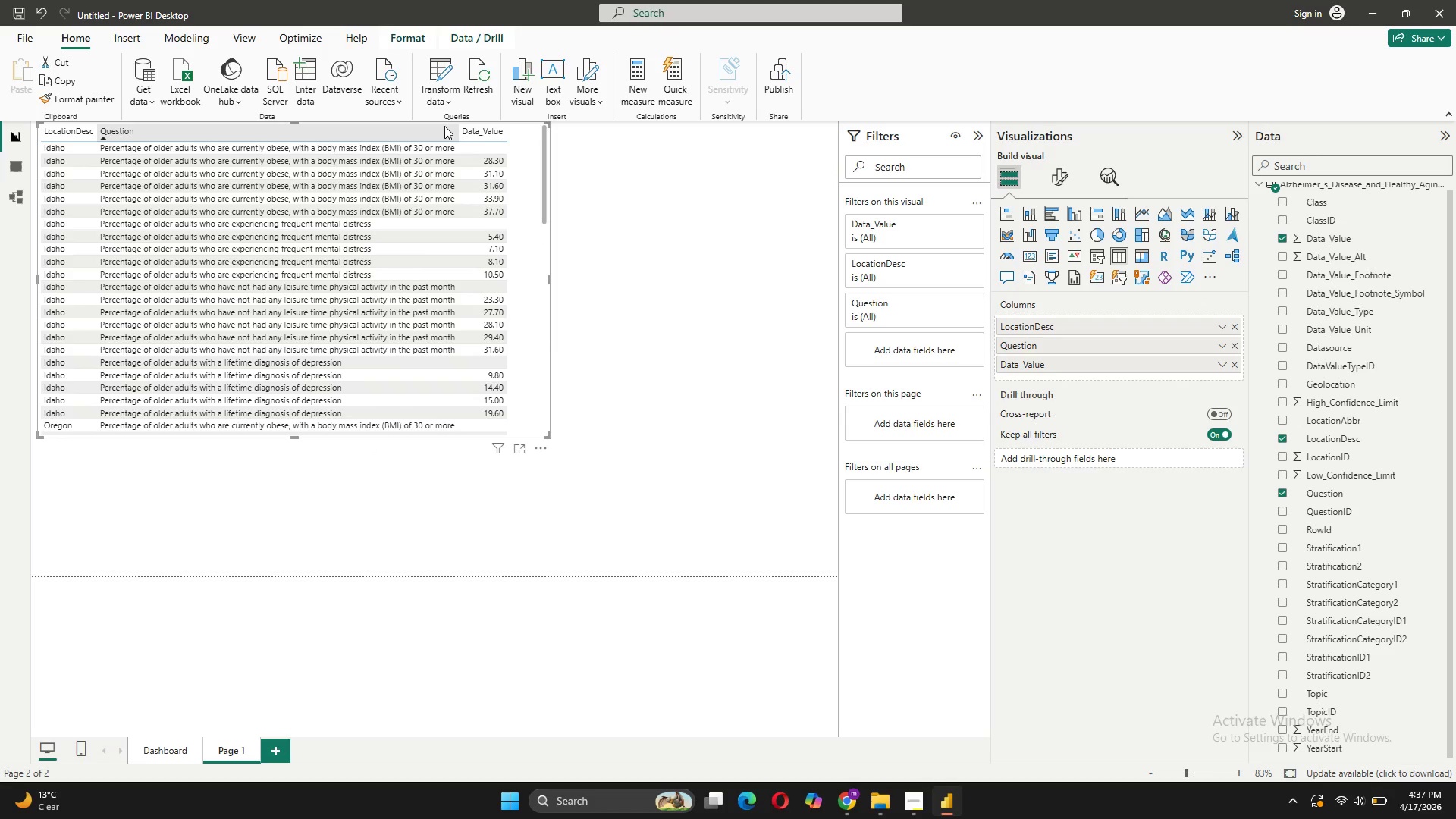 
left_click_drag(start_coordinate=[532, 244], to_coordinate=[592, 318])
 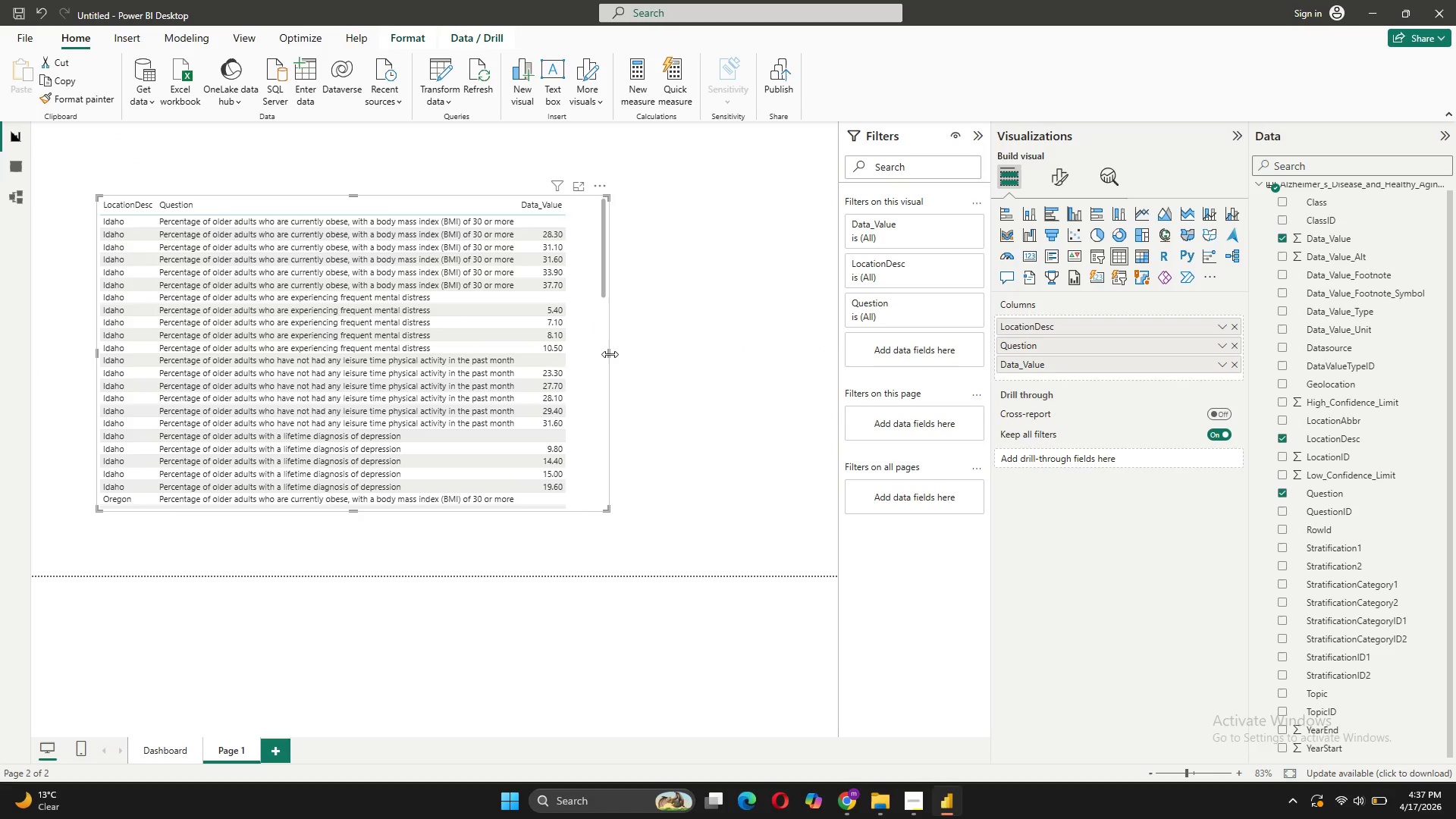 
left_click_drag(start_coordinate=[610, 354], to_coordinate=[573, 351])
 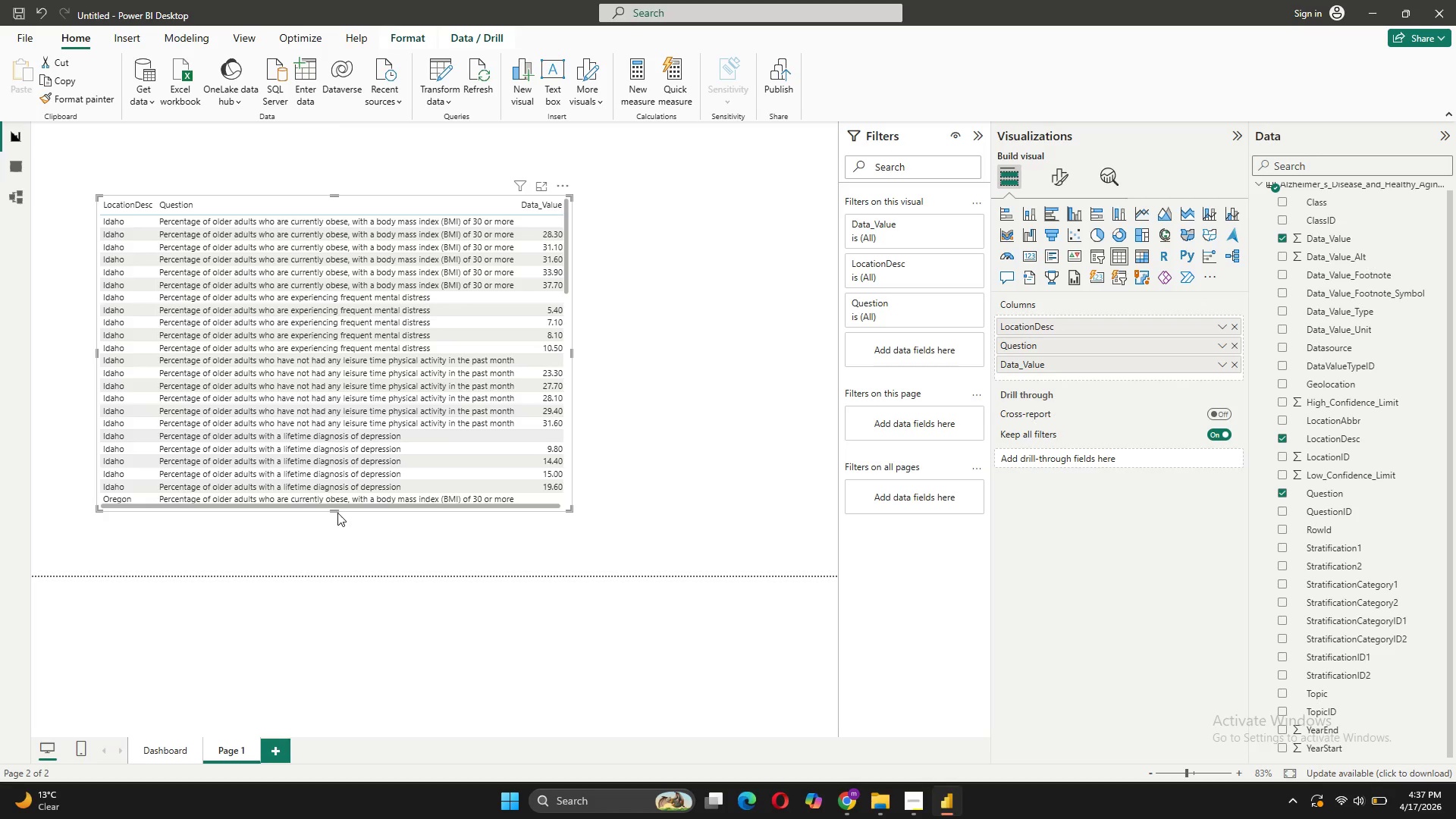 
left_click_drag(start_coordinate=[336, 510], to_coordinate=[329, 522])
 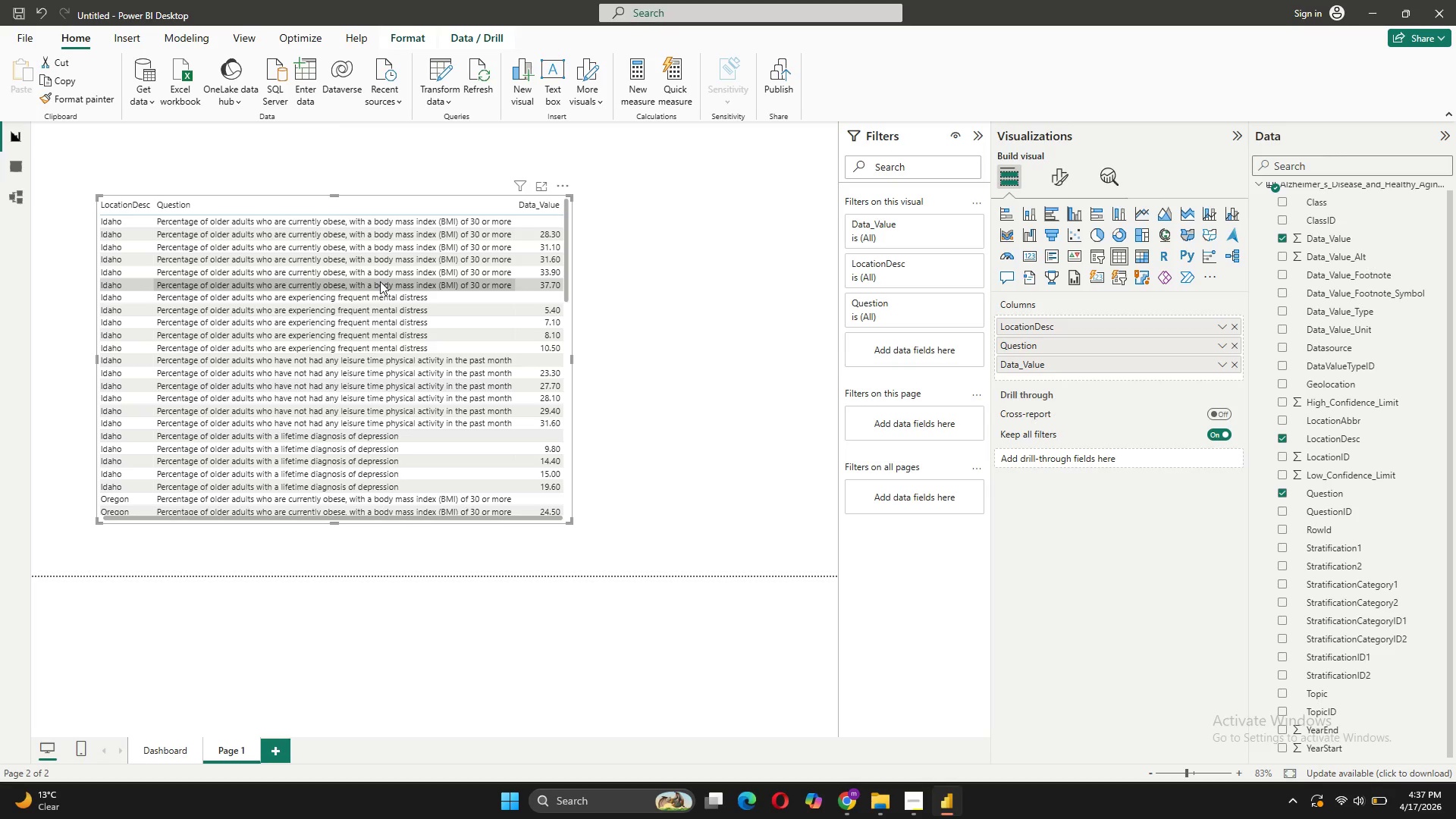 
wait(13.69)
 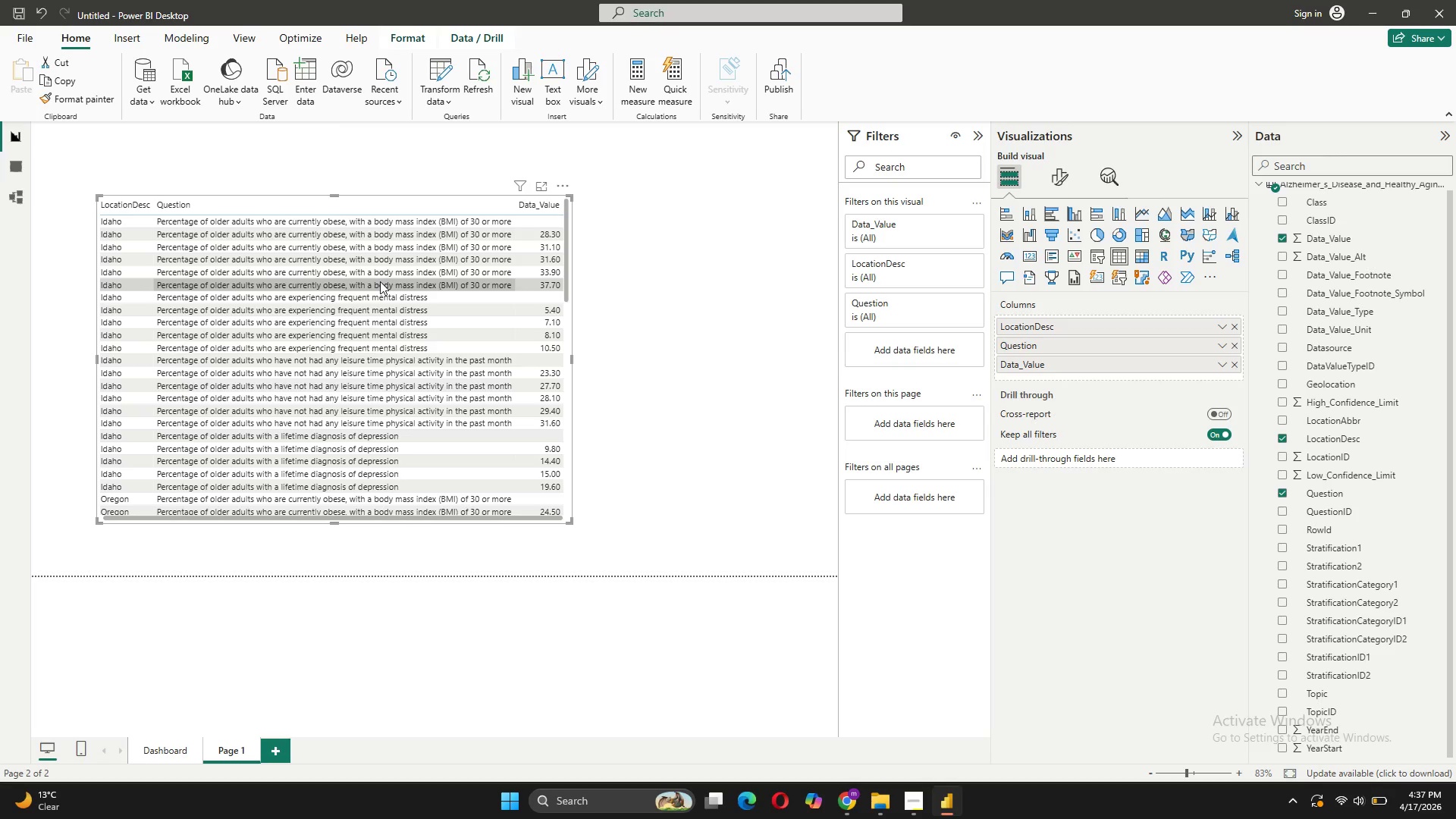 
left_click([952, 300])
 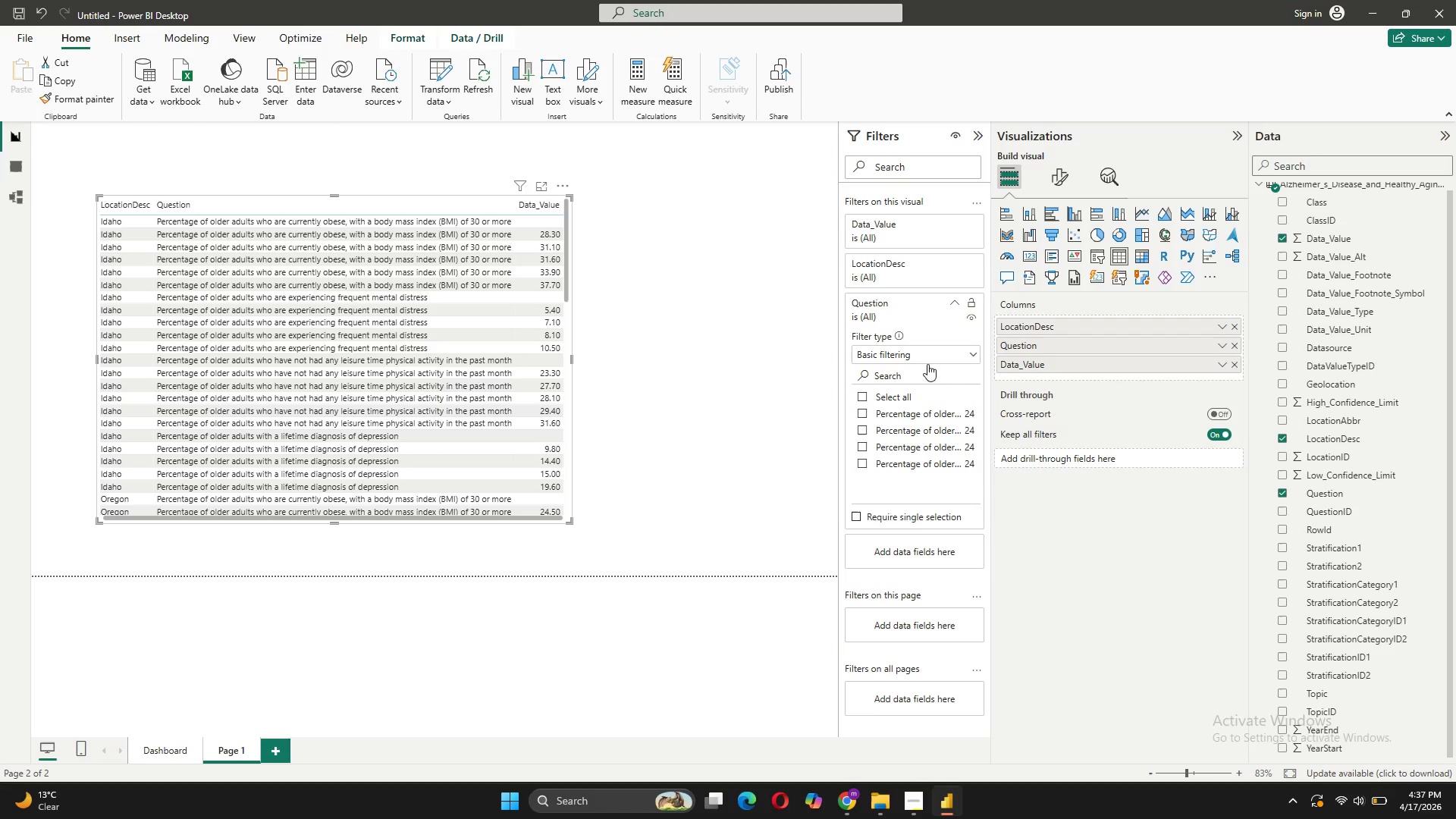 
left_click([923, 357])
 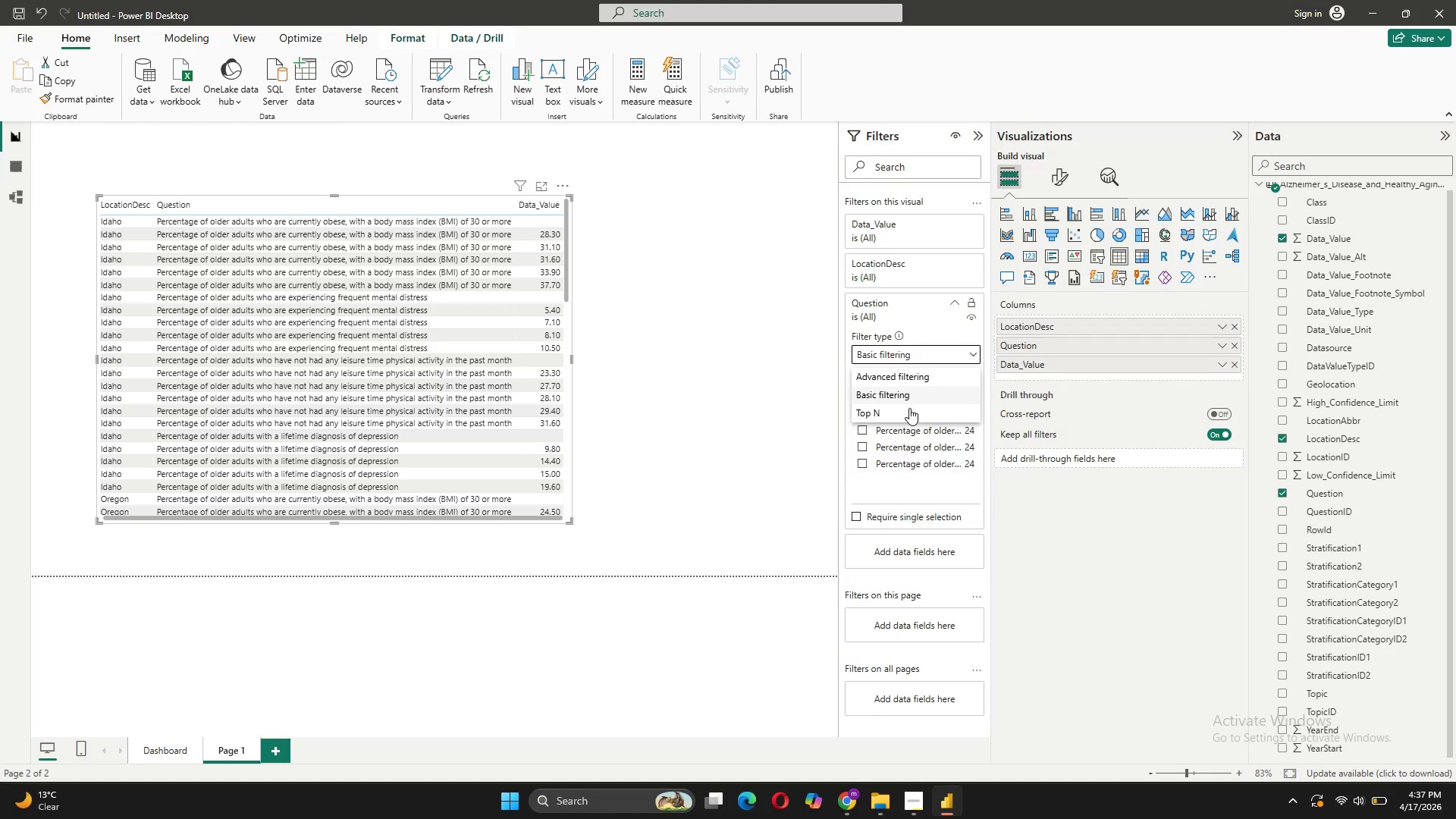 
left_click([905, 413])